 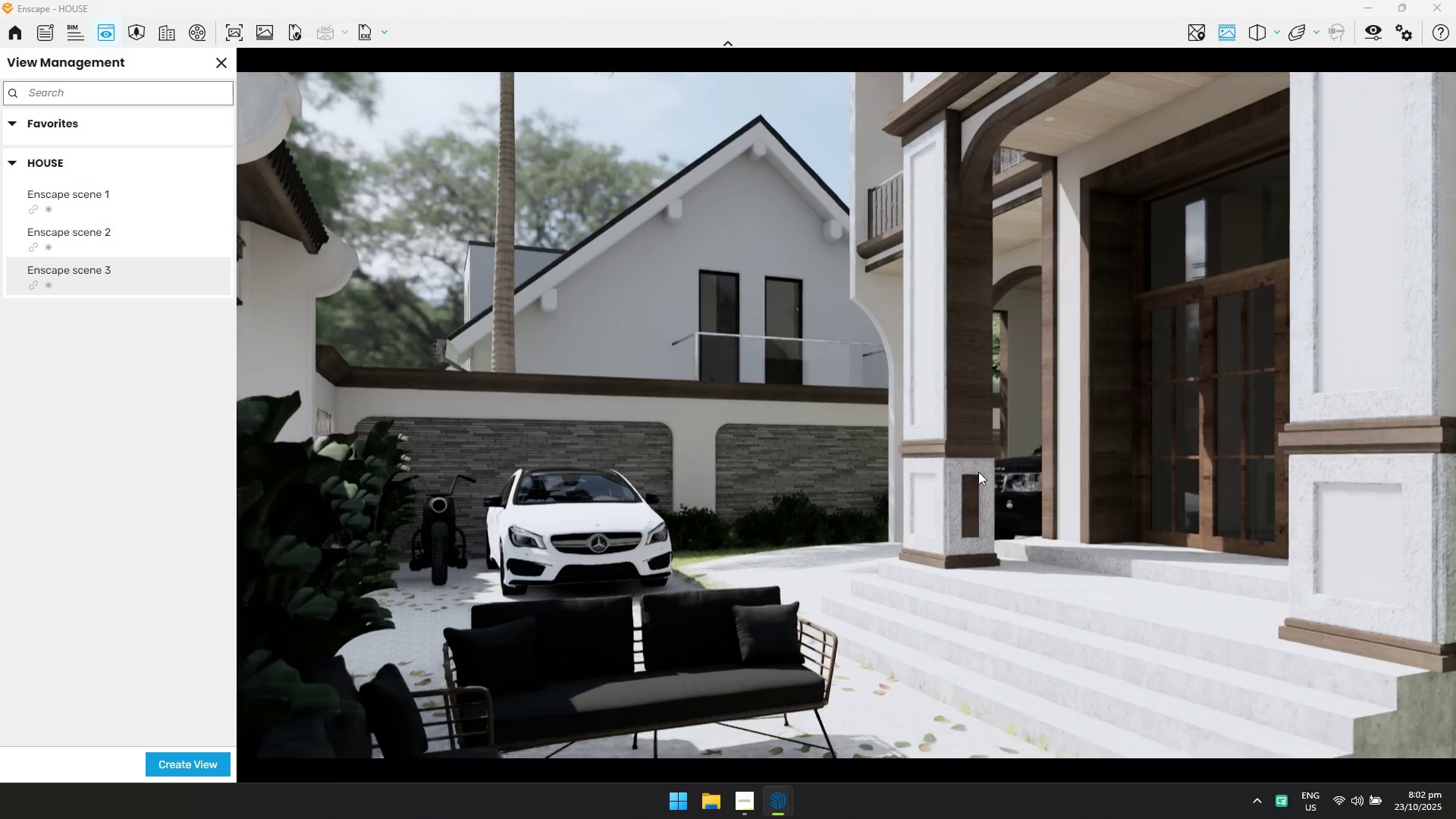 
double_click([978, 472])
 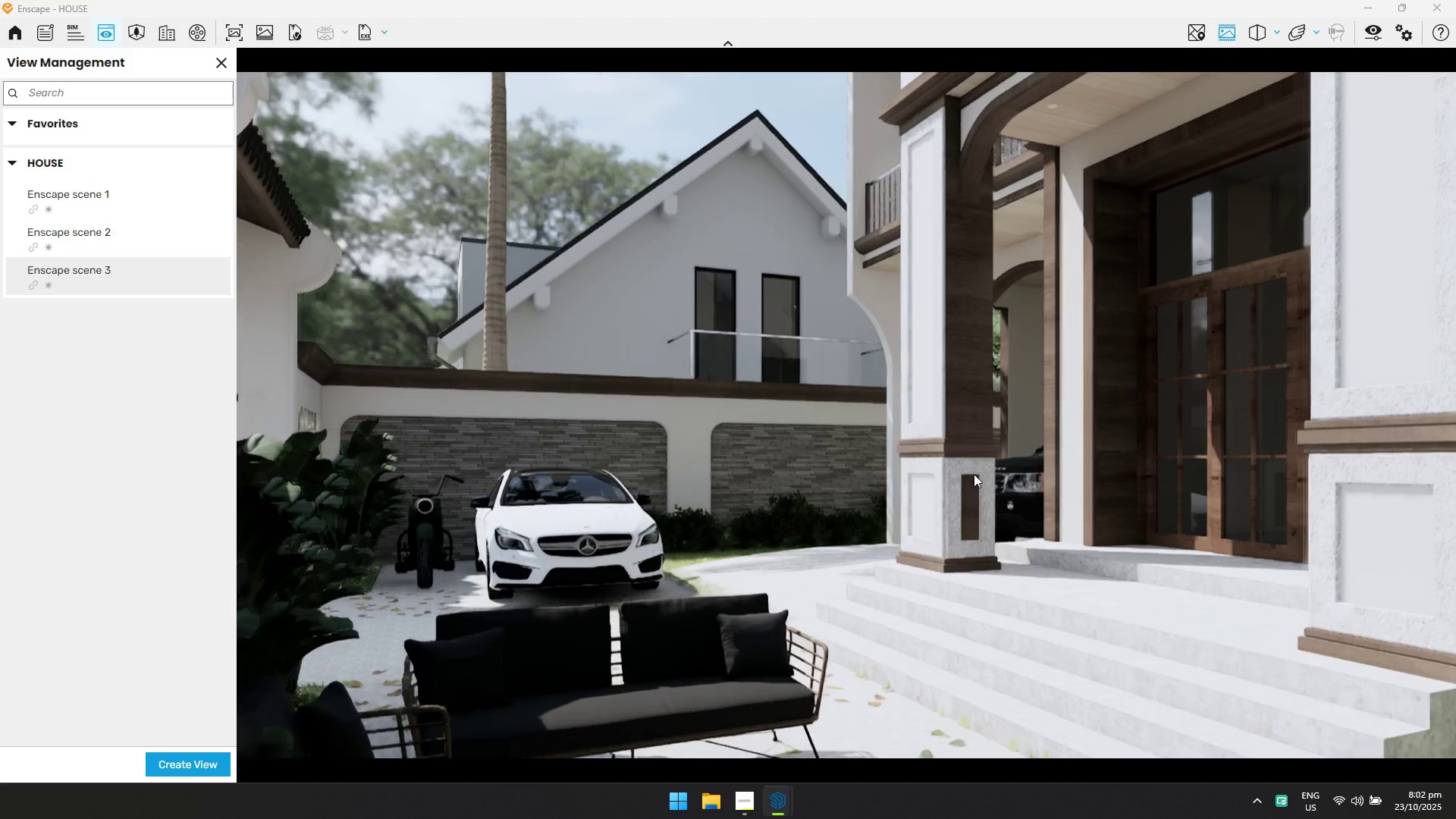 
type(ddsdqddssa)
 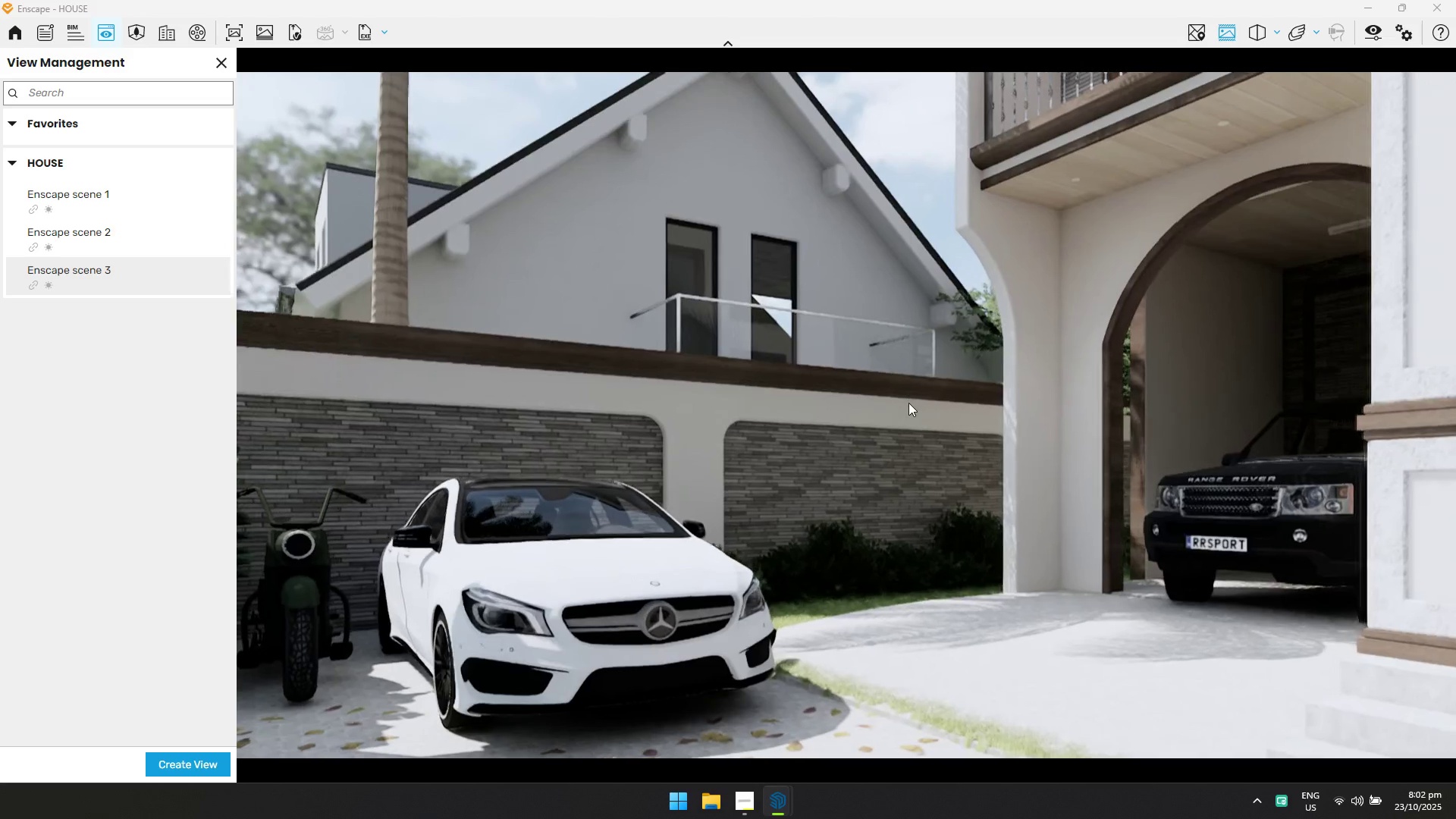 
hold_key(key=W, duration=0.85)
 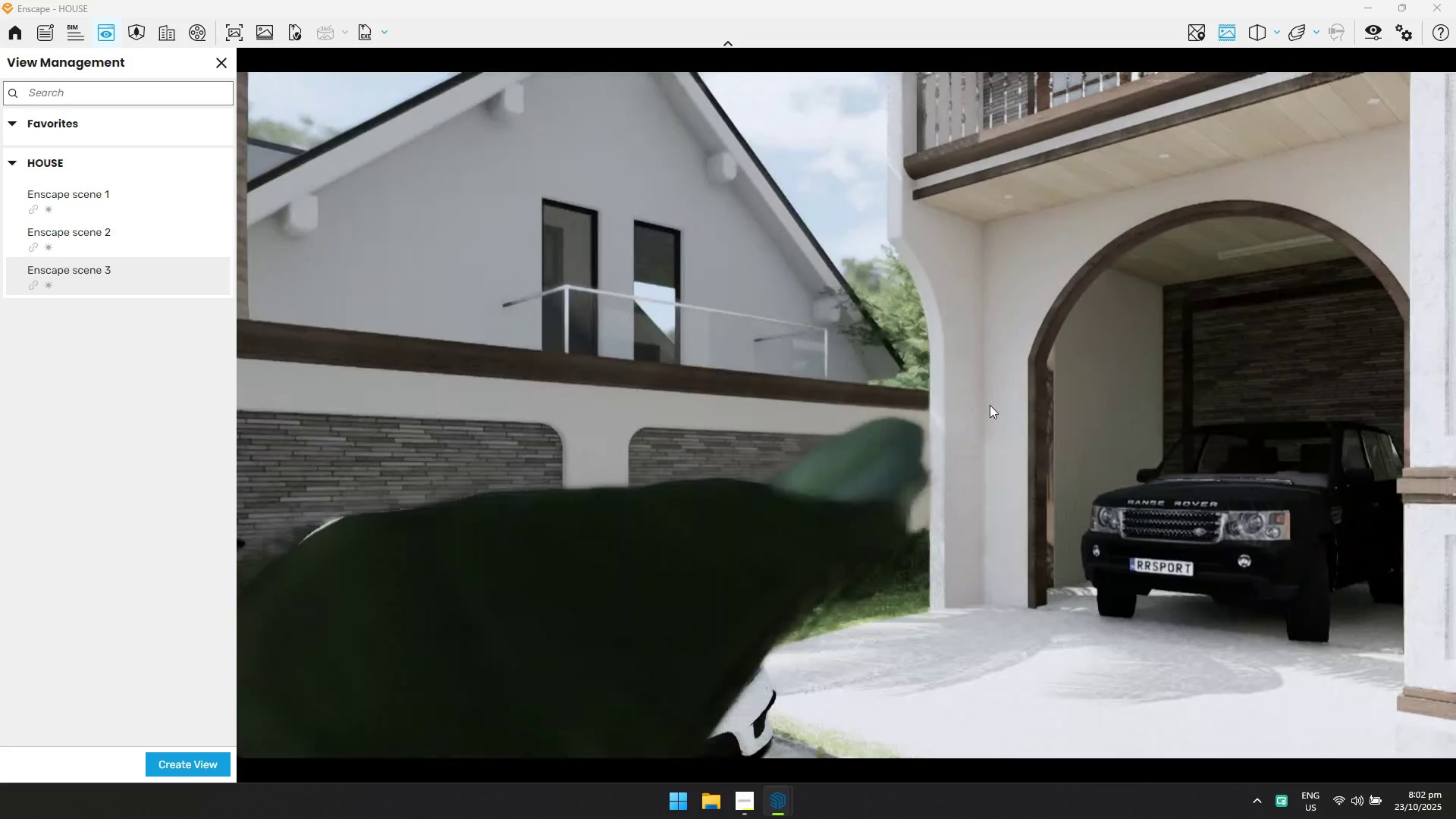 
hold_key(key=W, duration=0.71)
 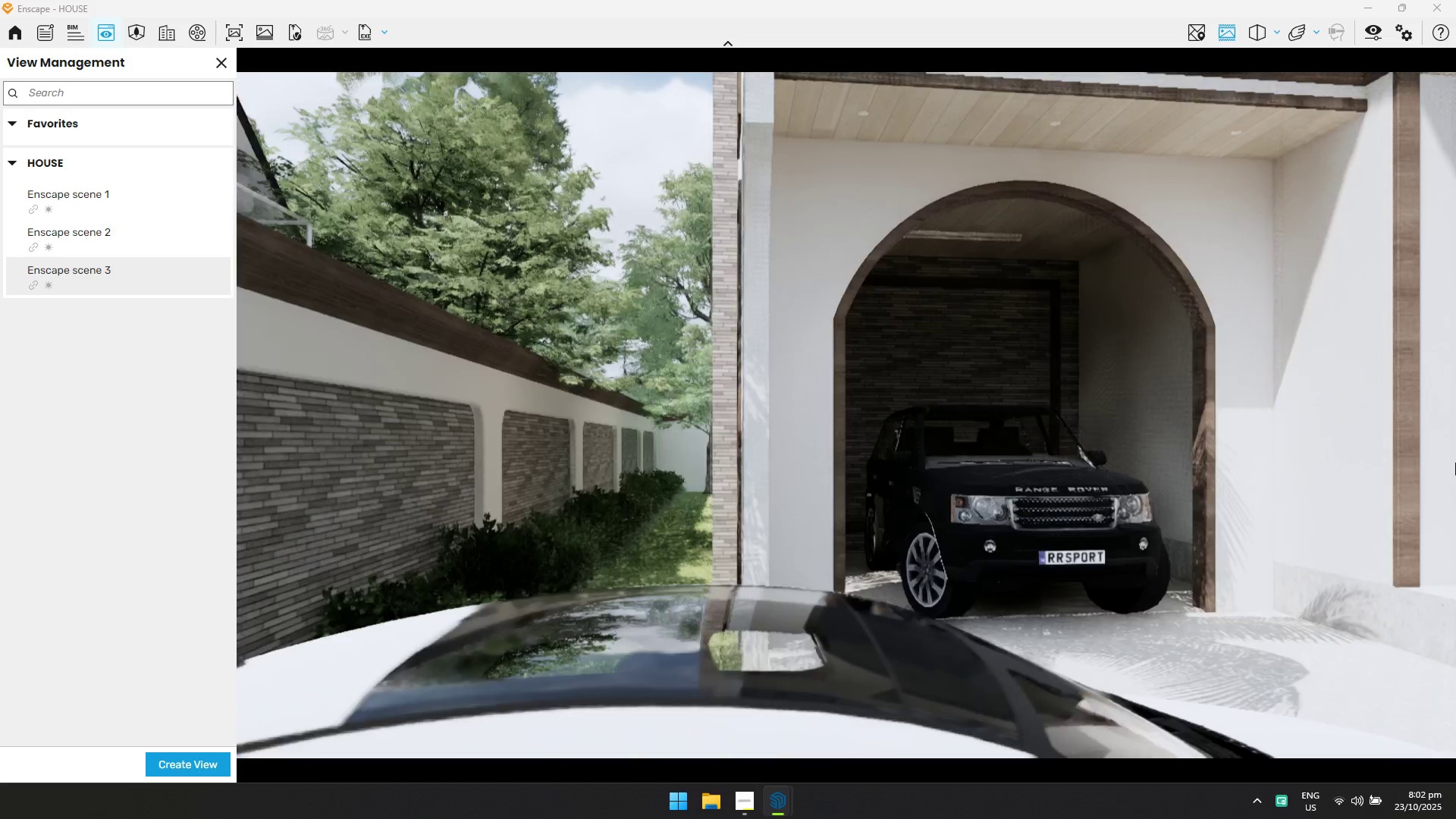 
hold_key(key=A, duration=0.47)
 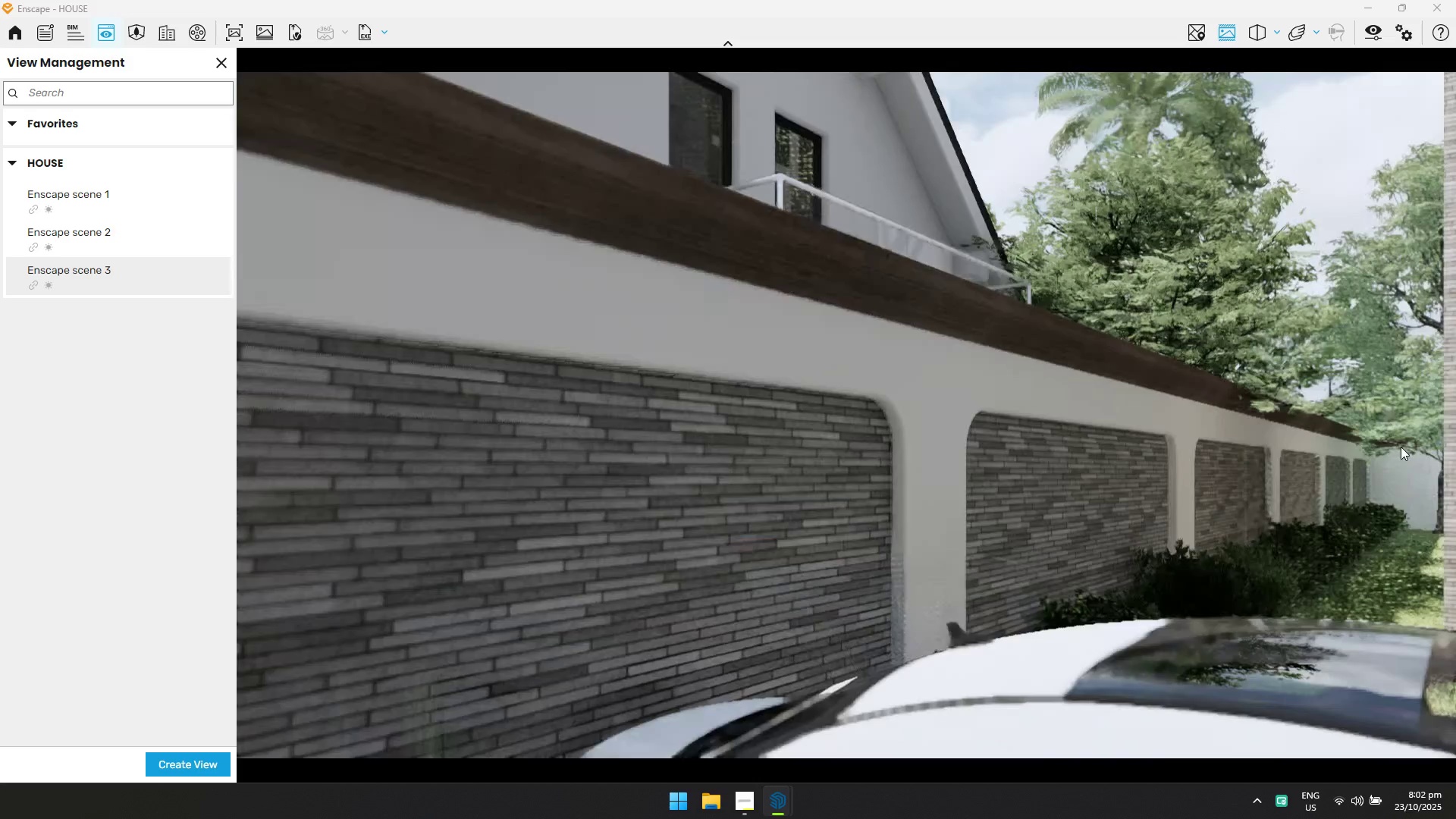 
hold_key(key=ShiftLeft, duration=0.45)
 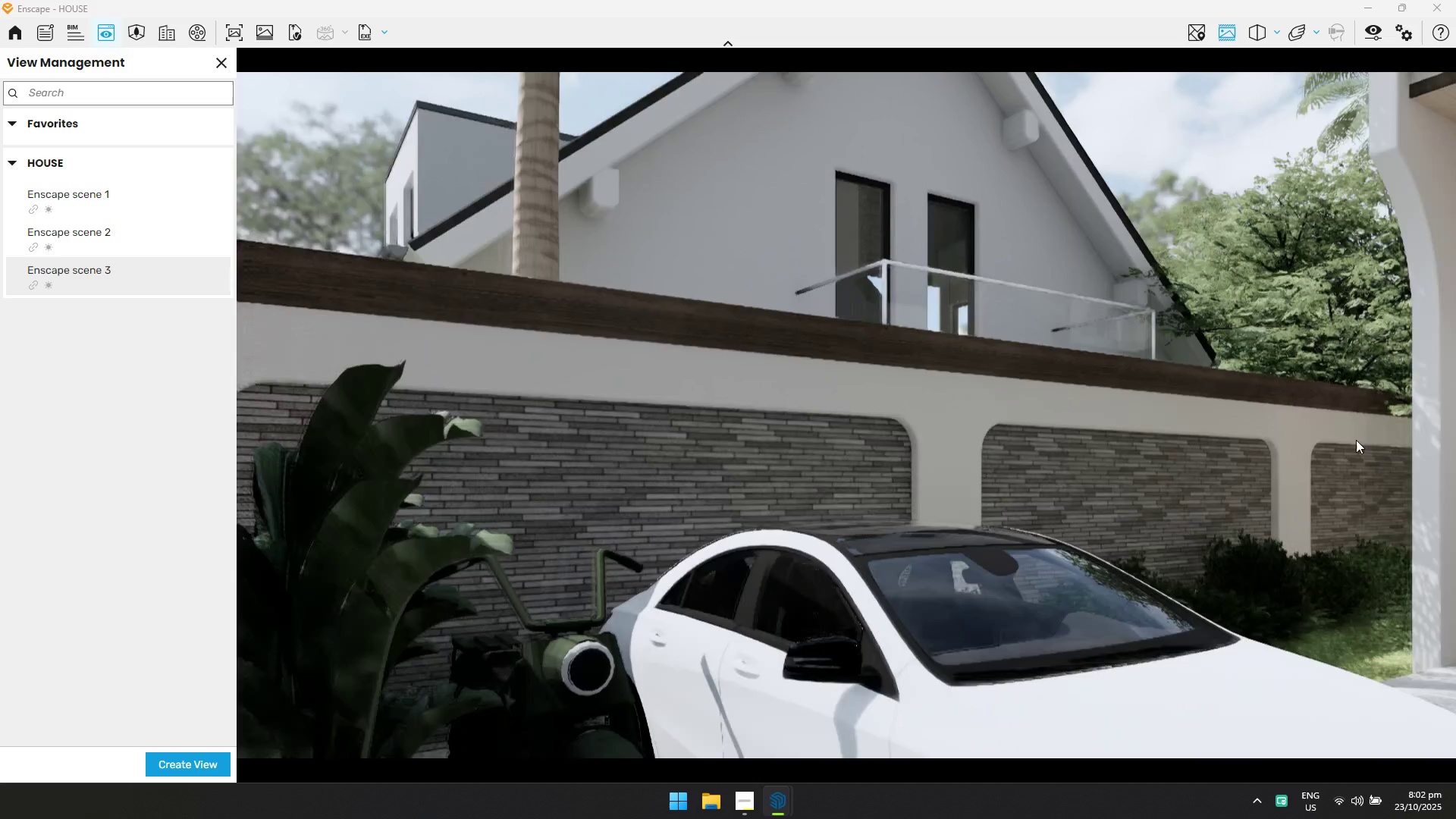 
hold_key(key=W, duration=0.39)
 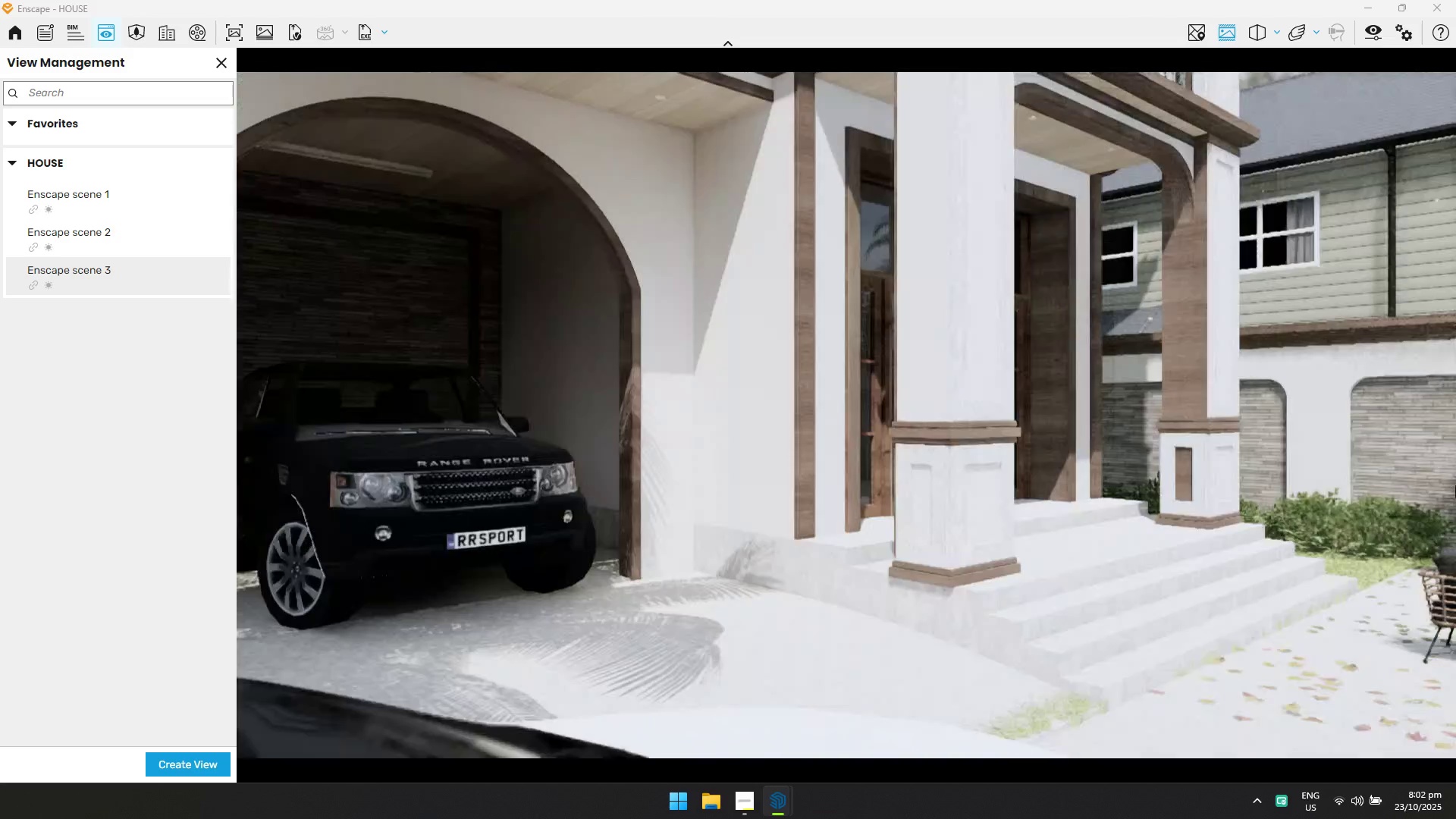 
hold_key(key=A, duration=0.81)
 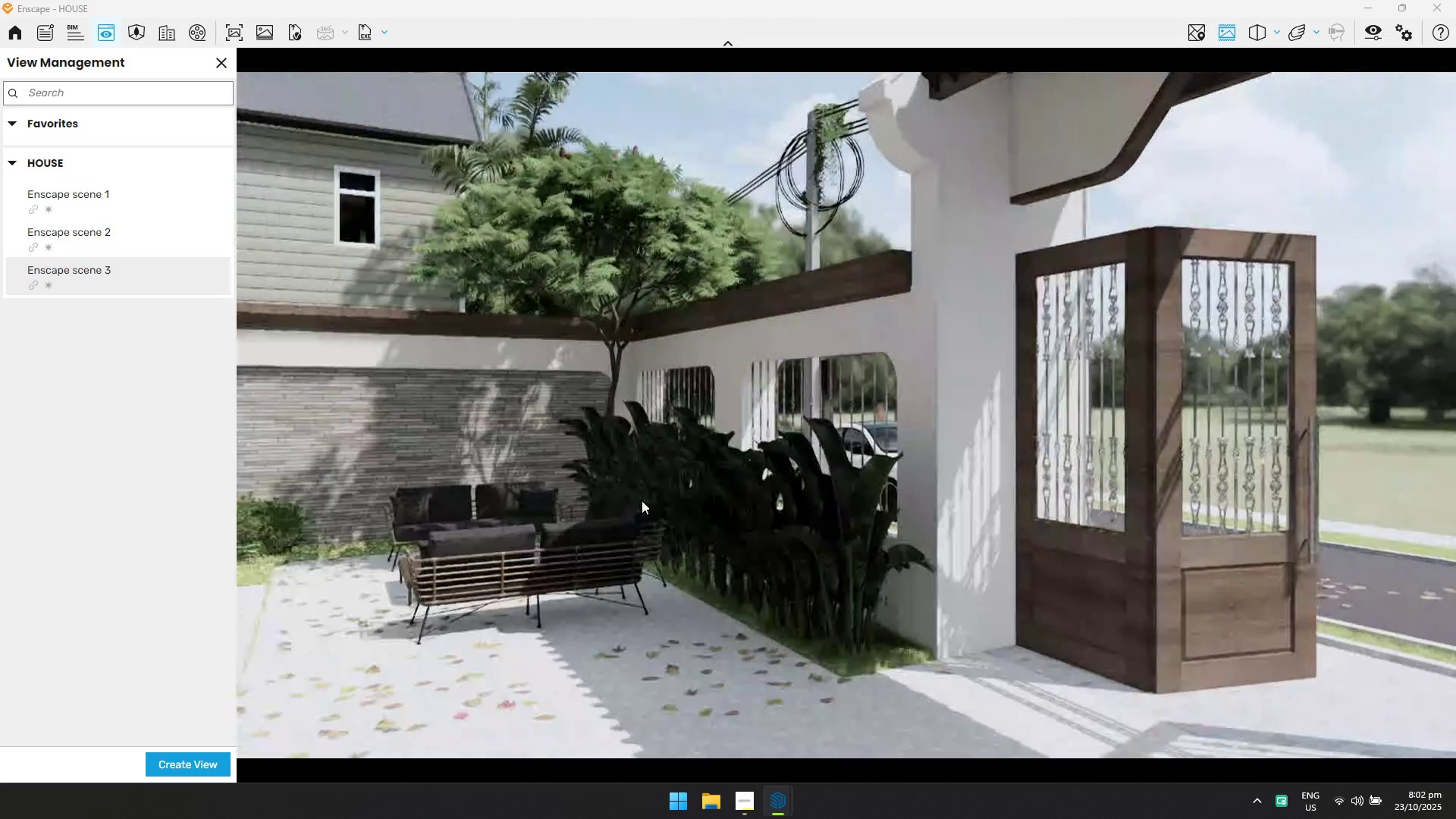 
hold_key(key=S, duration=0.56)
 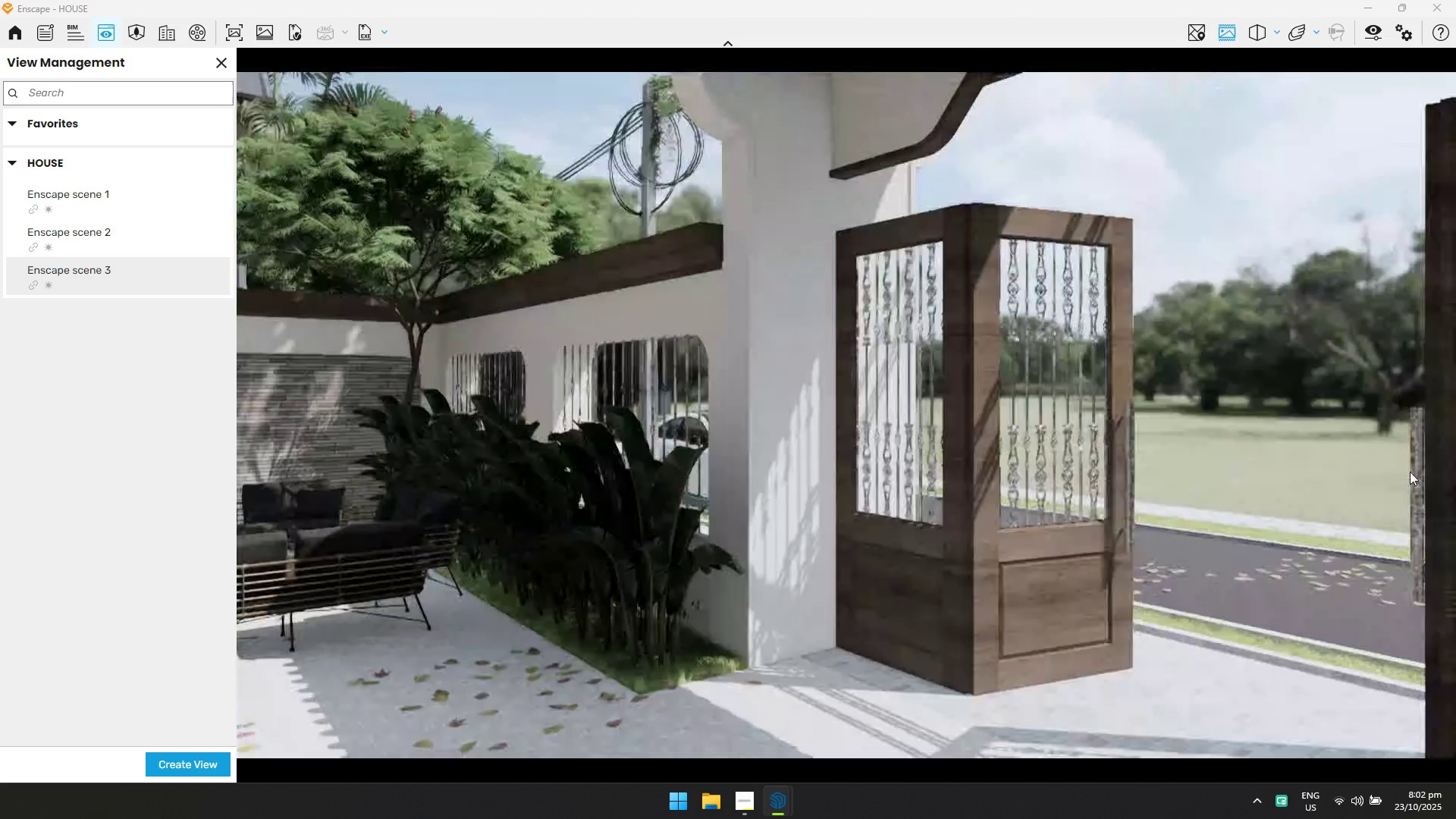 
hold_key(key=S, duration=0.6)
 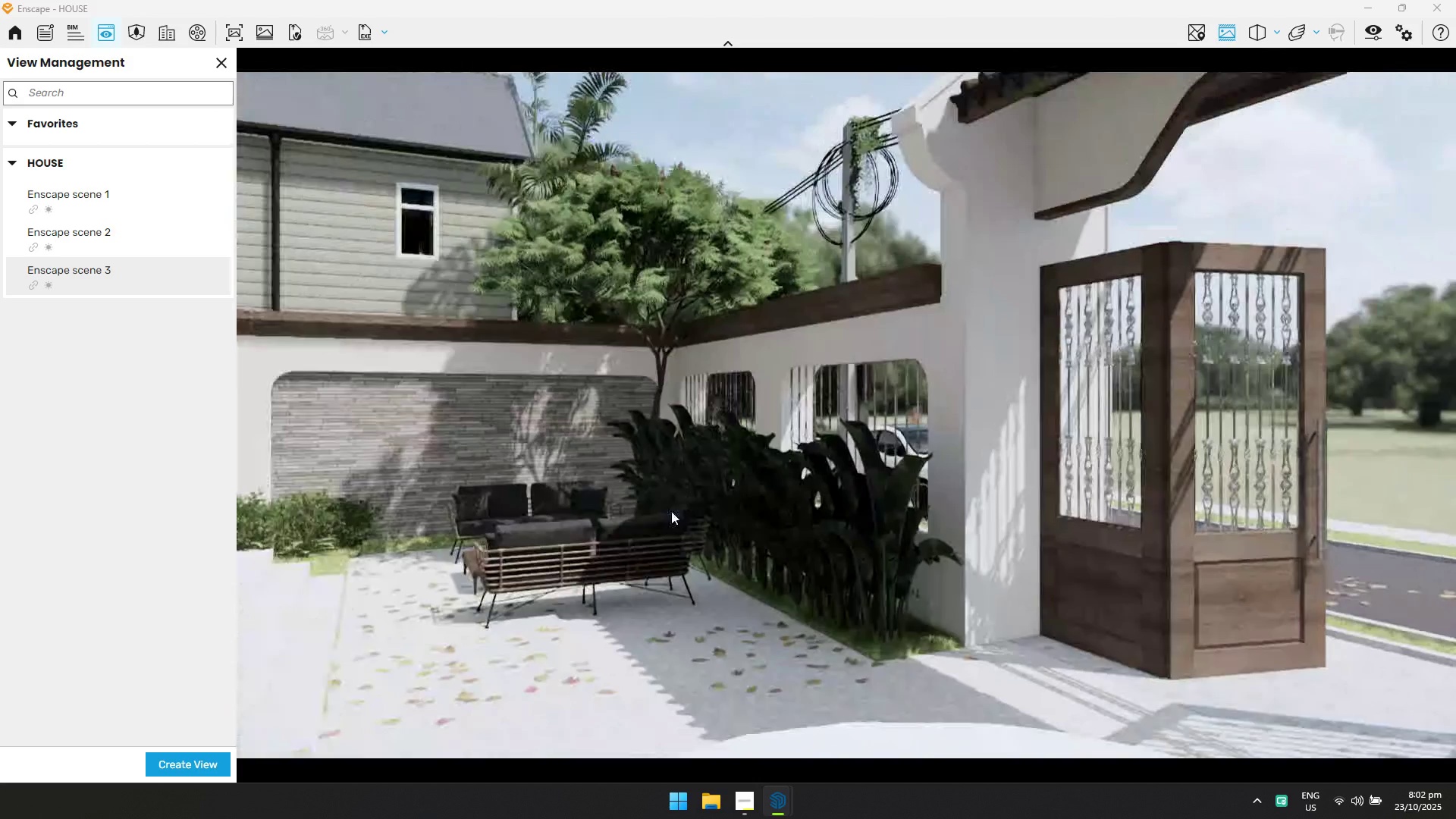 
left_click([671, 511])
 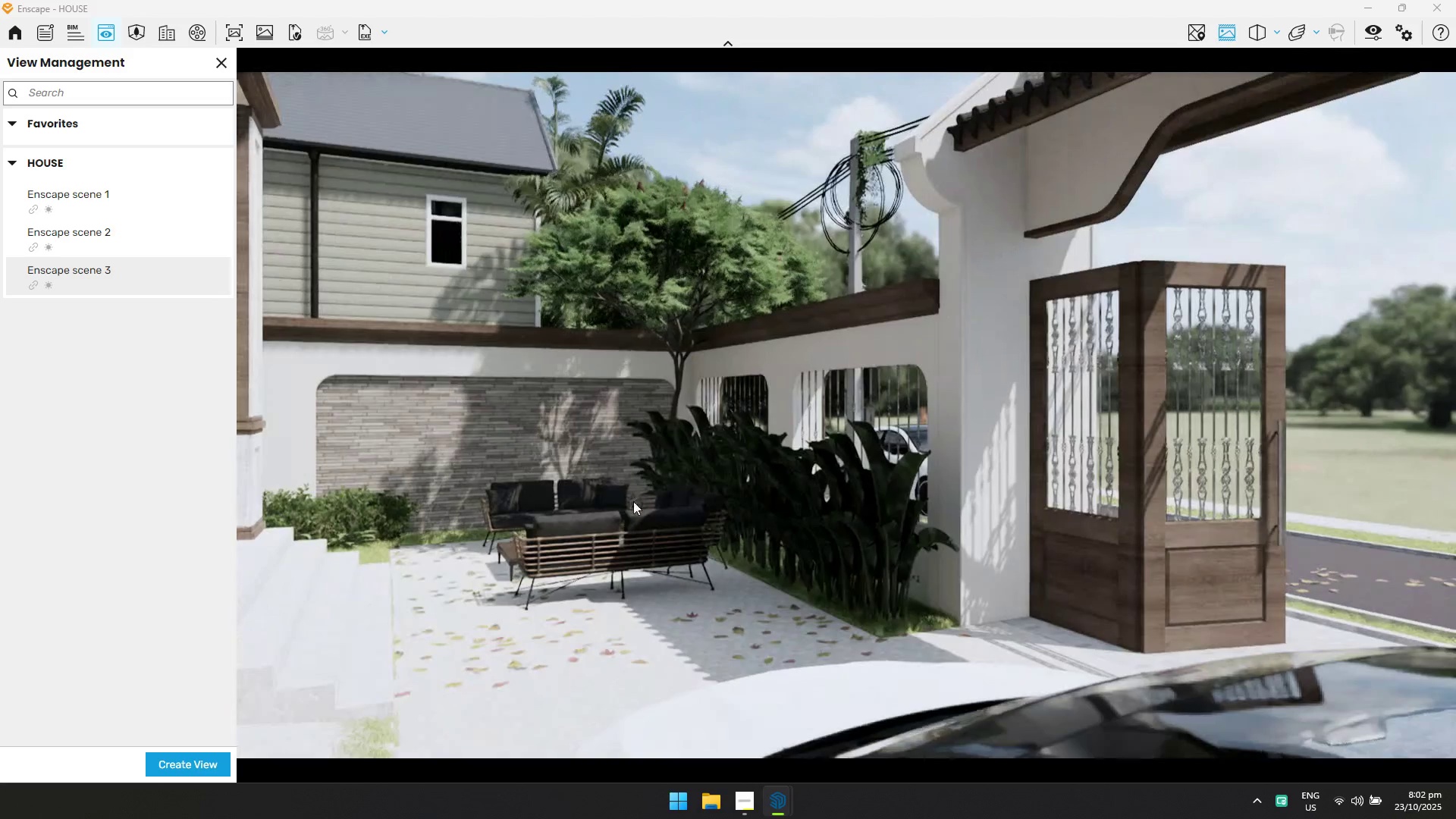 
left_click([581, 492])
 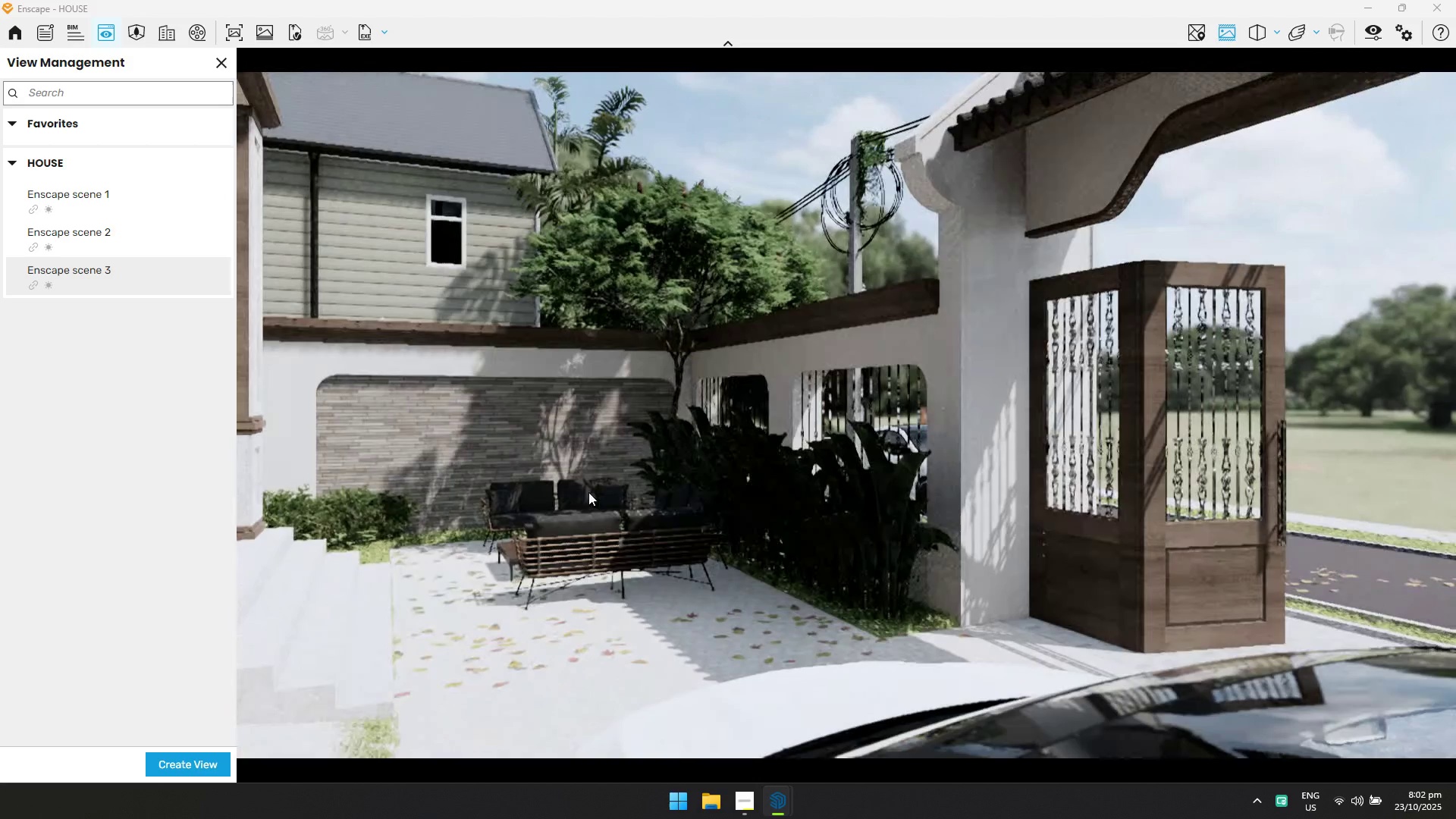 
type(ssdwaqe)
 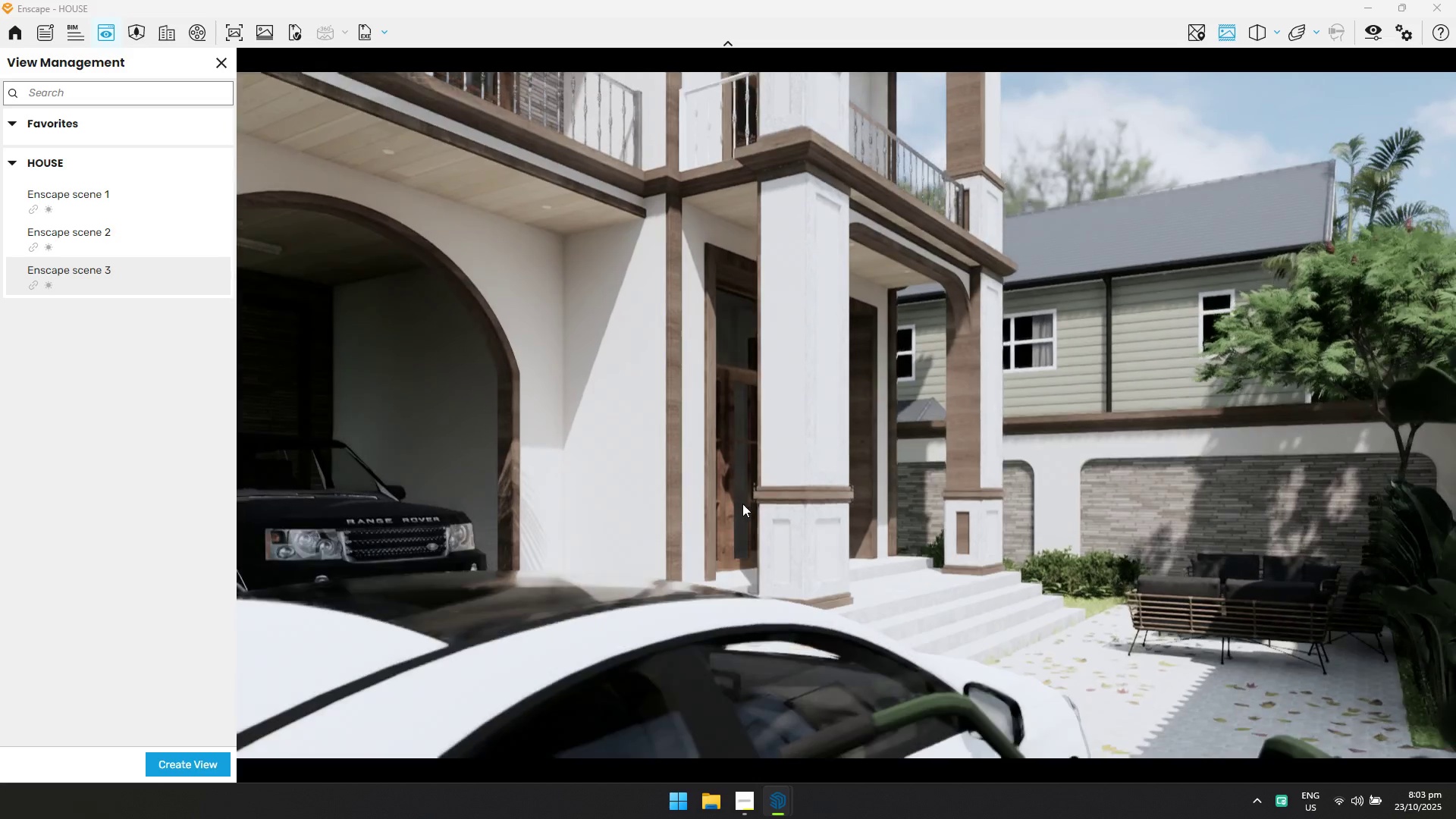 
hold_key(key=D, duration=0.71)
 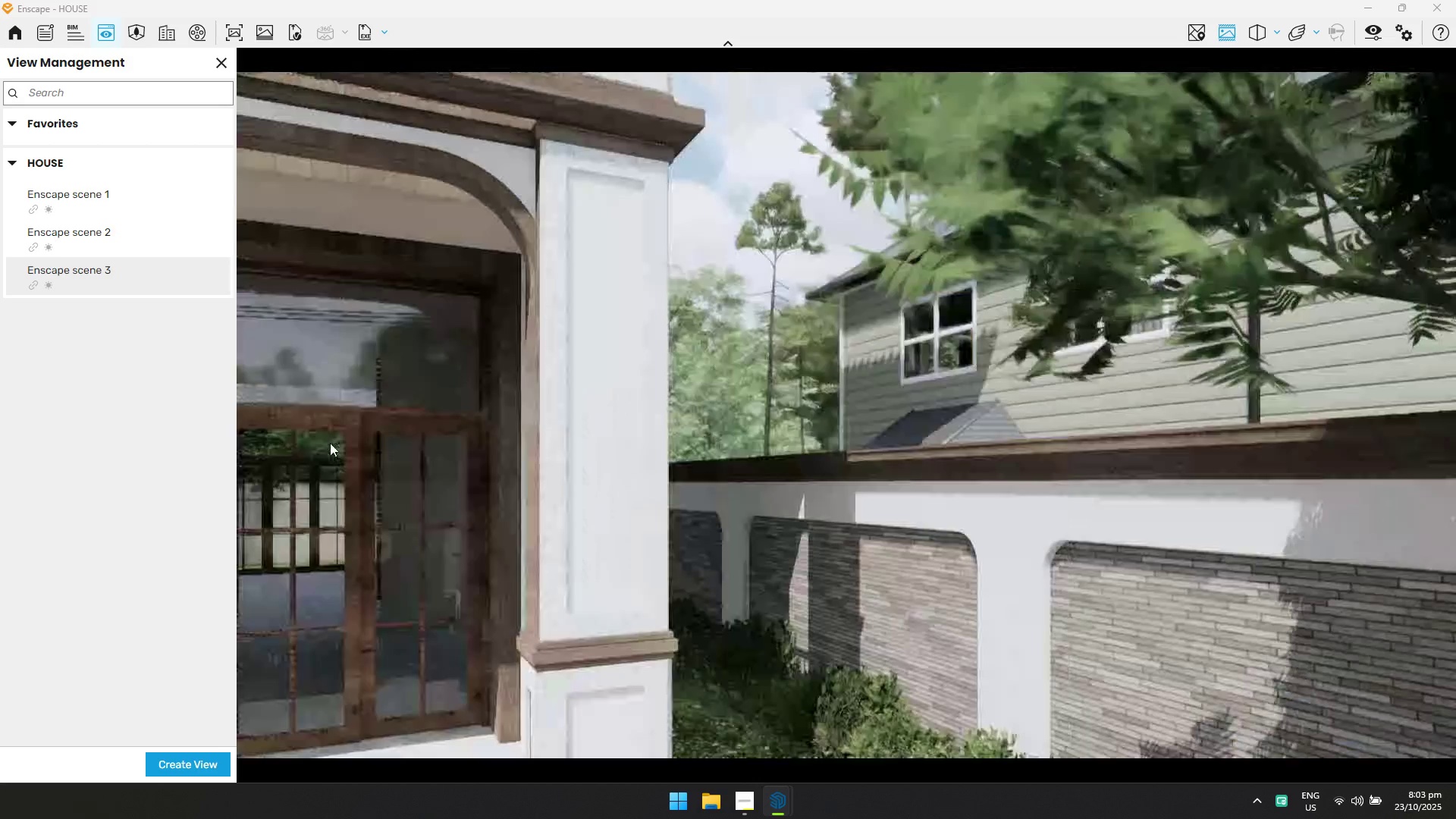 
hold_key(key=W, duration=0.66)
 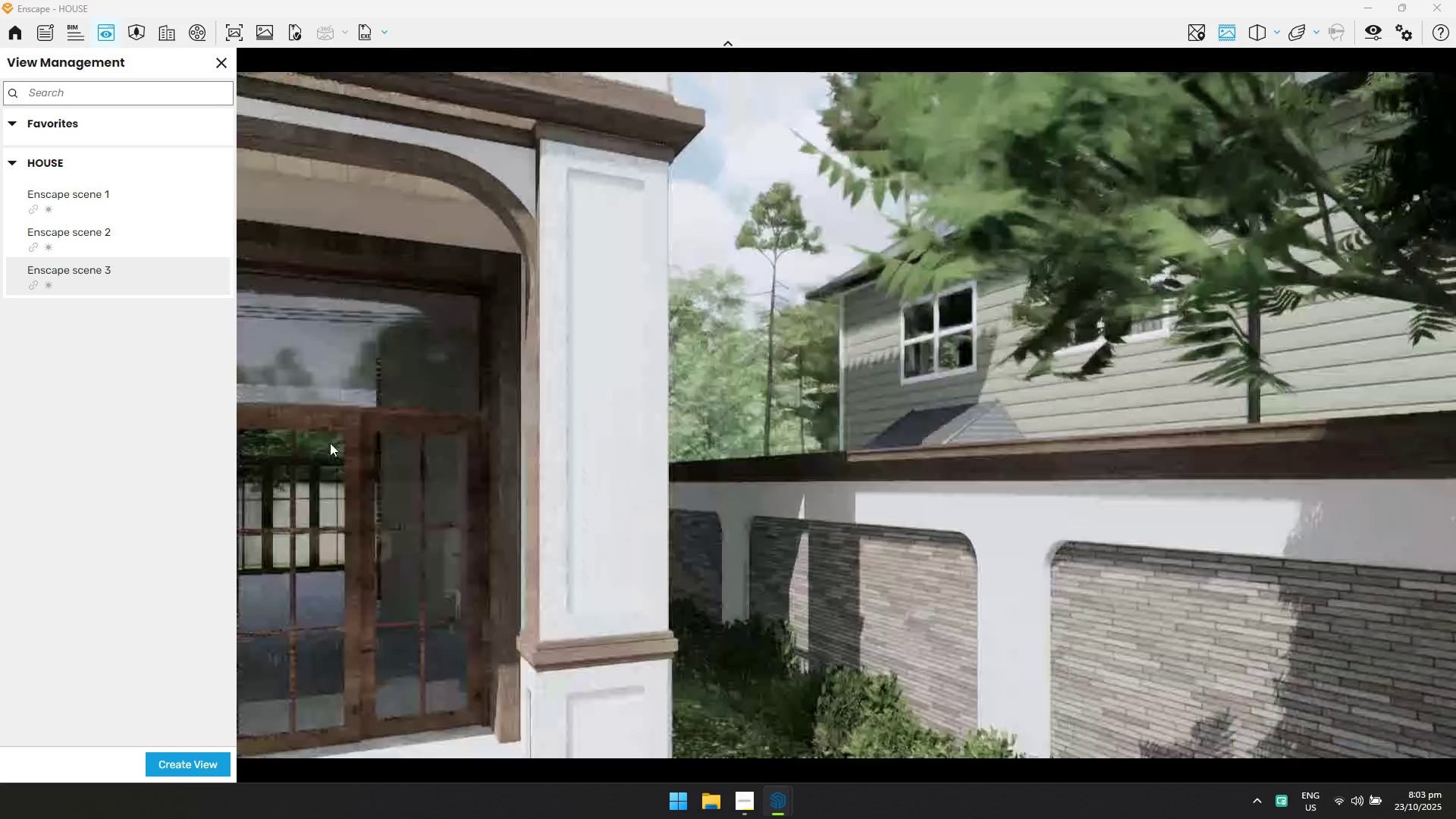 
hold_key(key=ShiftLeft, duration=0.65)
 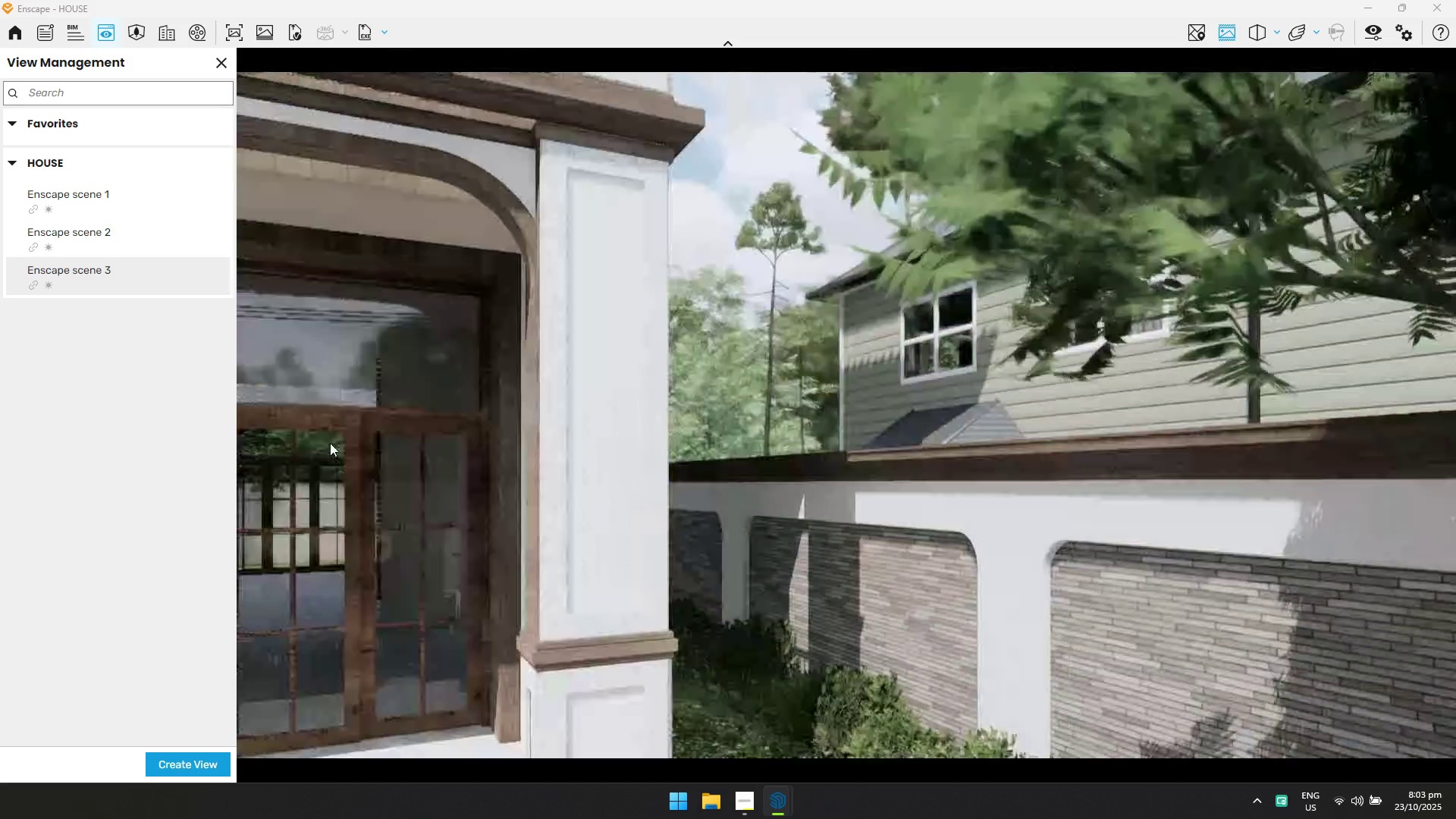 
type(qswwdsqddqd)
 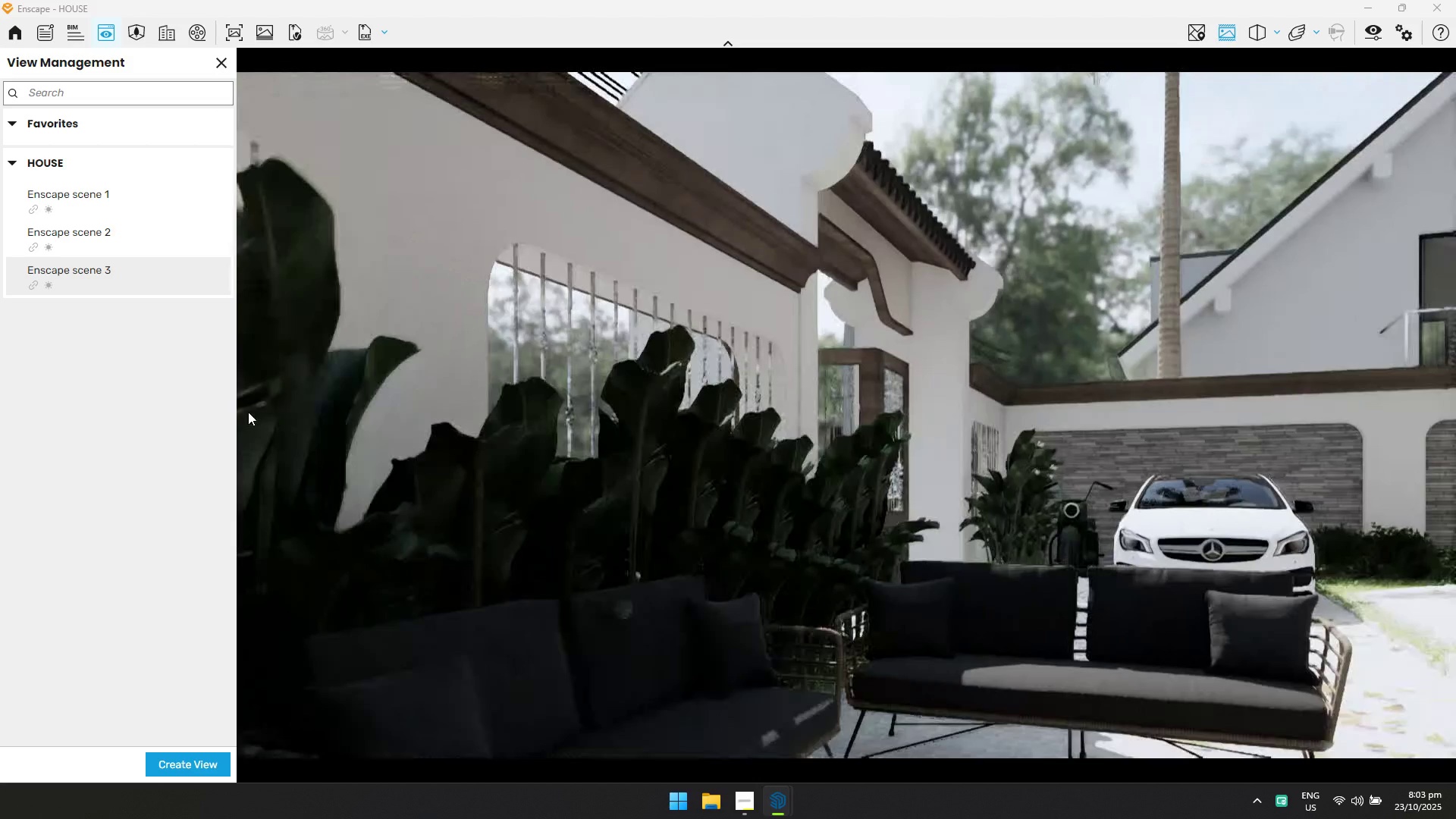 
hold_key(key=S, duration=0.8)
 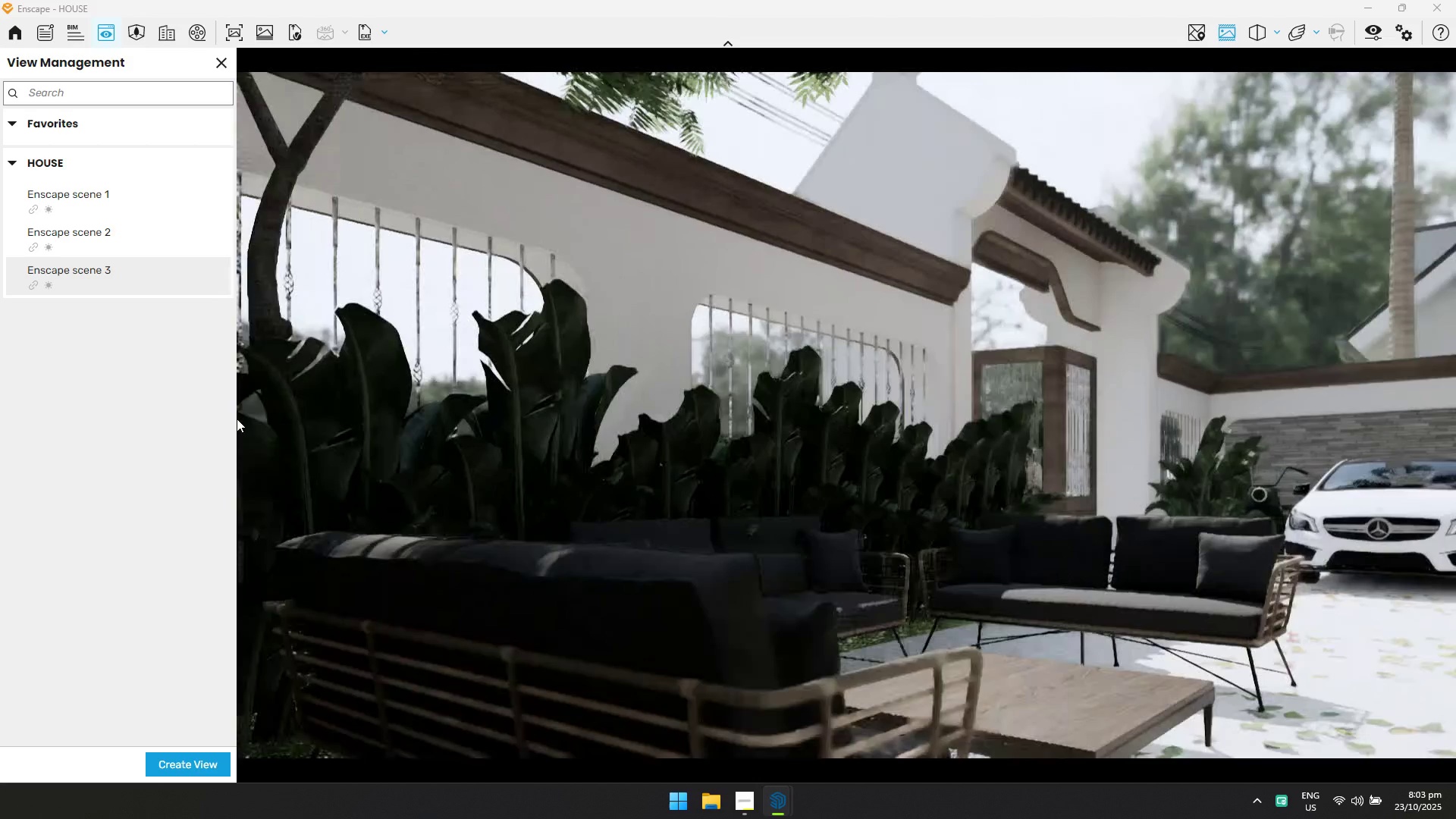 
hold_key(key=D, duration=0.81)
 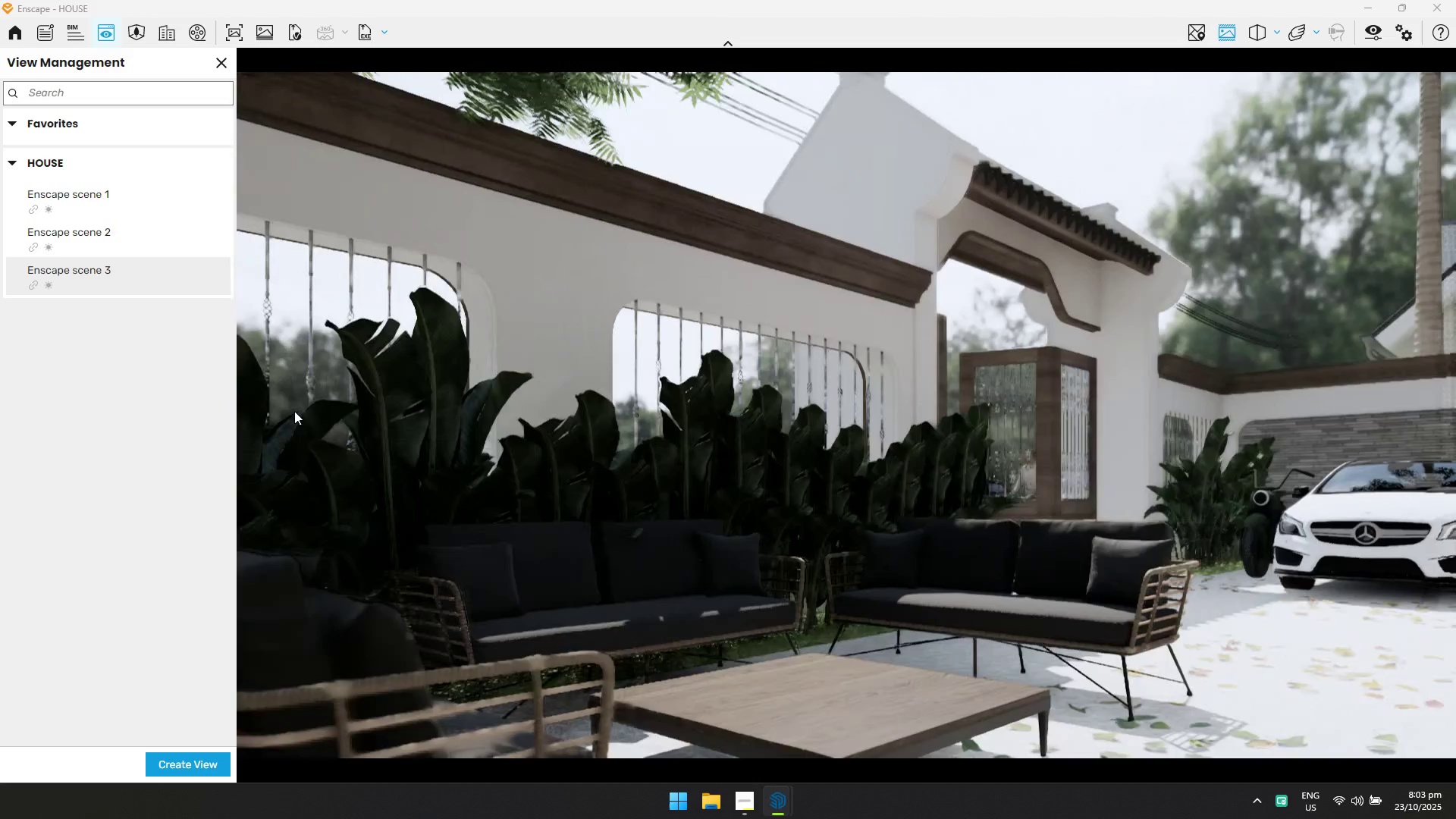 
hold_key(key=Q, duration=0.33)
 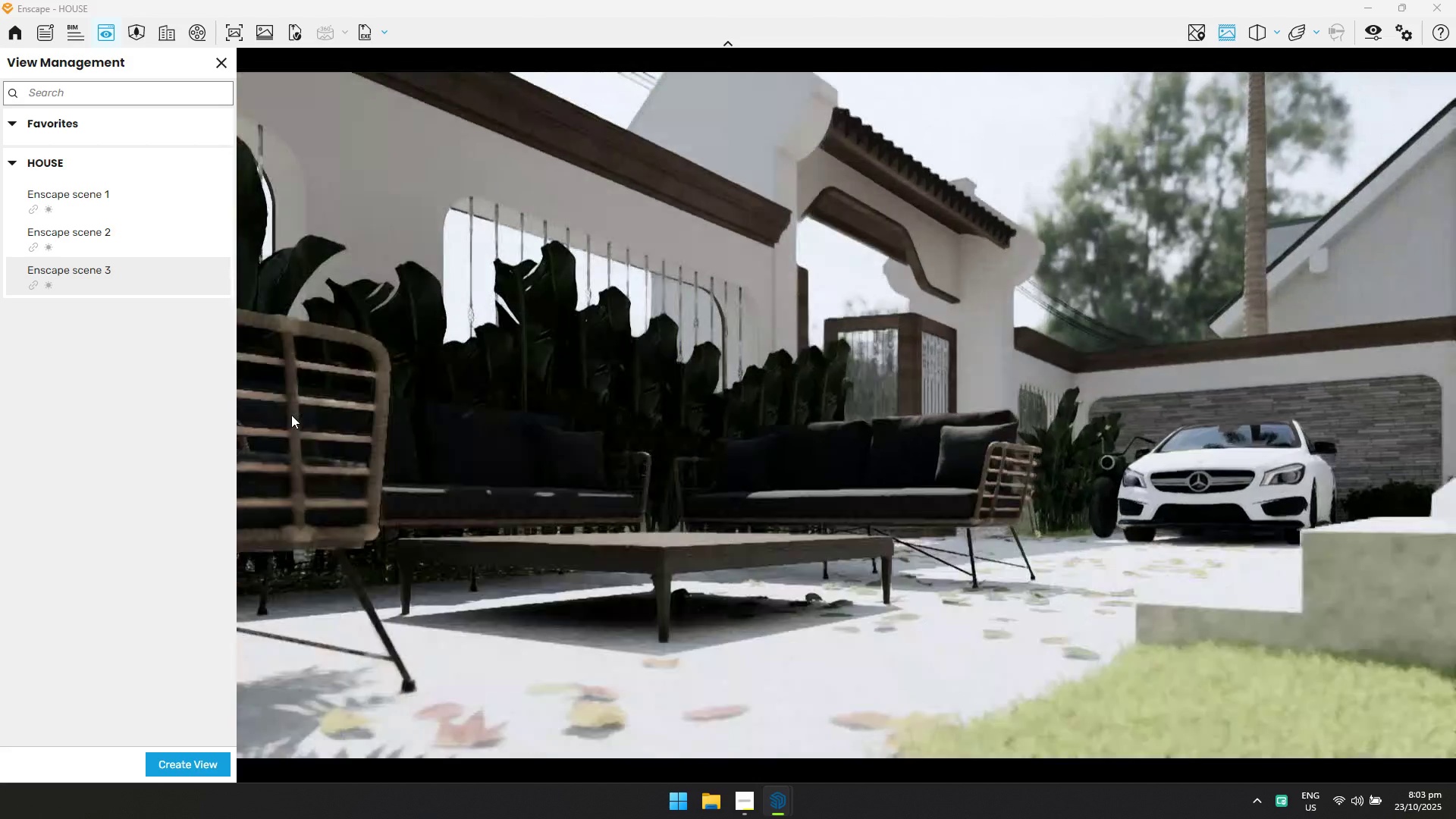 
hold_key(key=E, duration=0.46)
 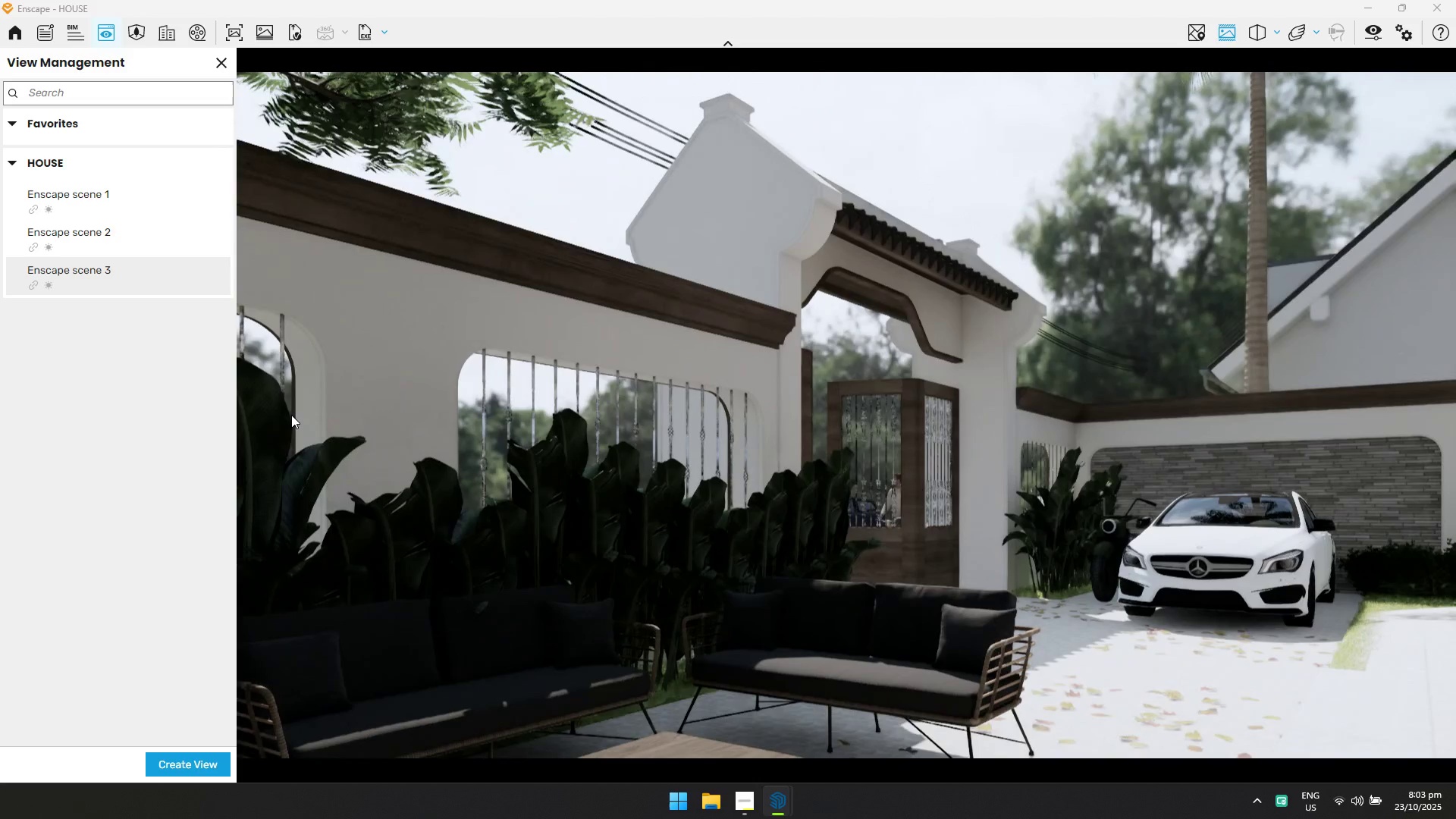 
type(ssWaswwaqa)
 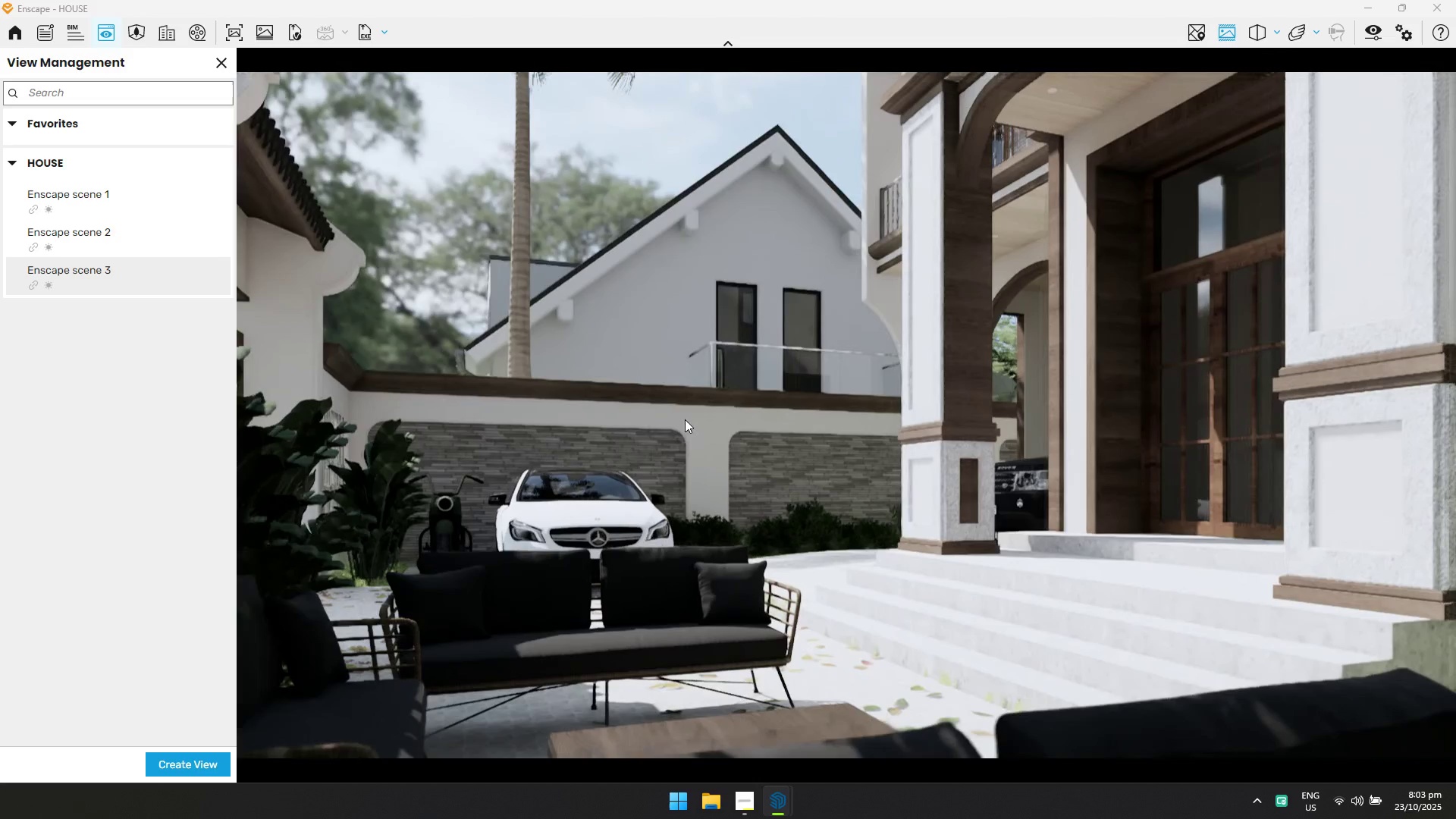 
hold_key(key=D, duration=0.77)
 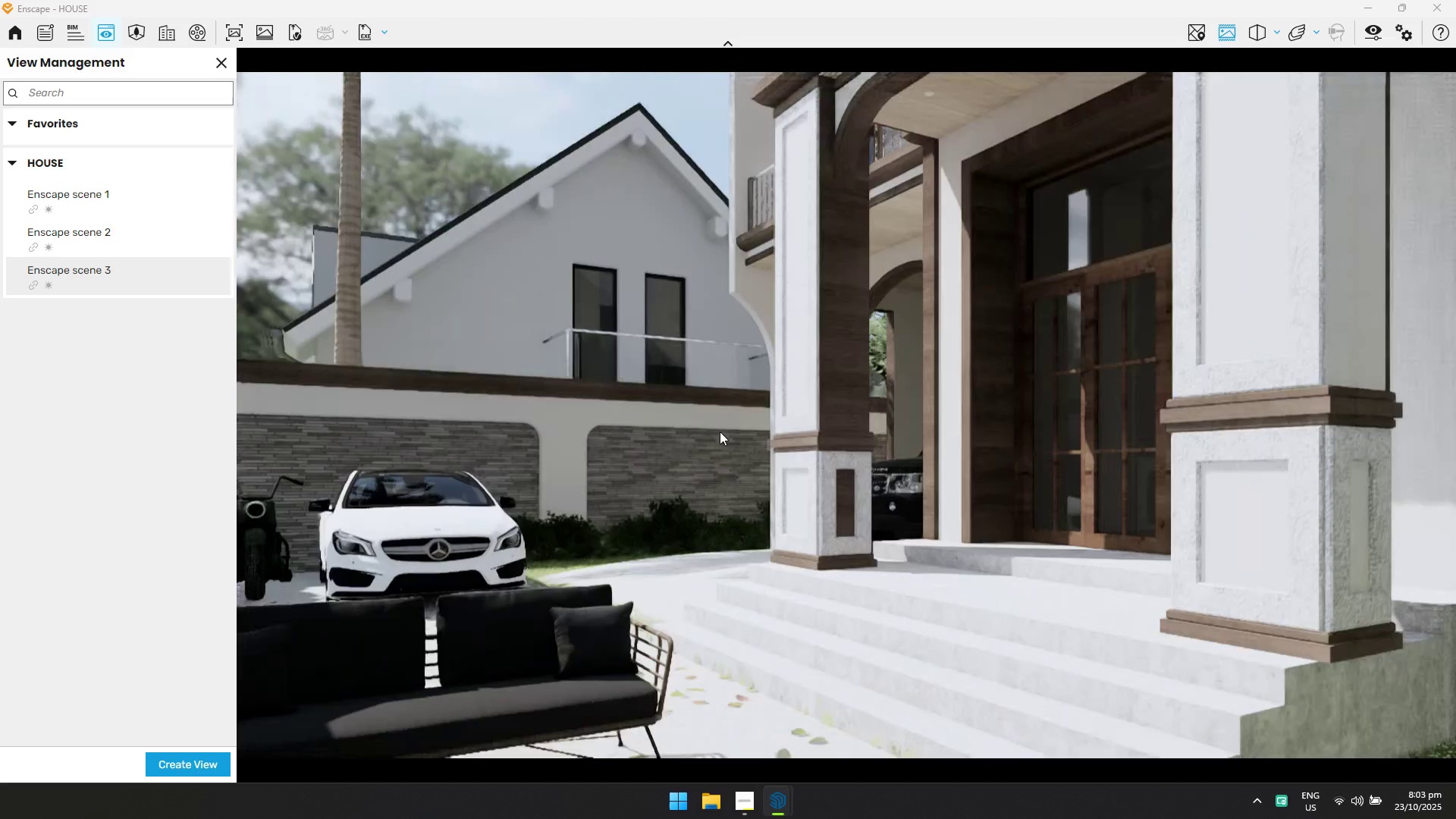 
hold_key(key=D, duration=0.31)
 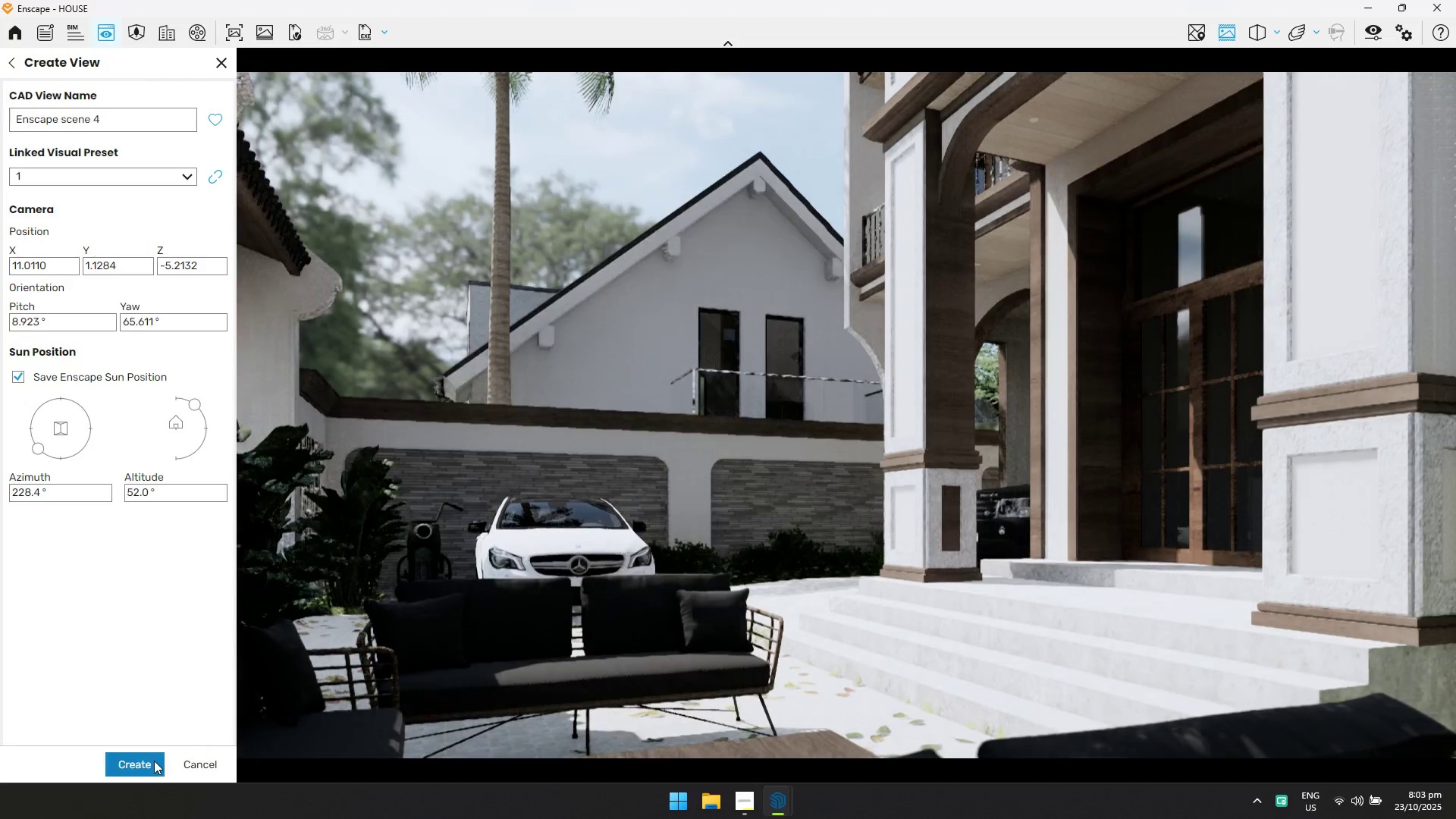 
left_click([147, 212])
 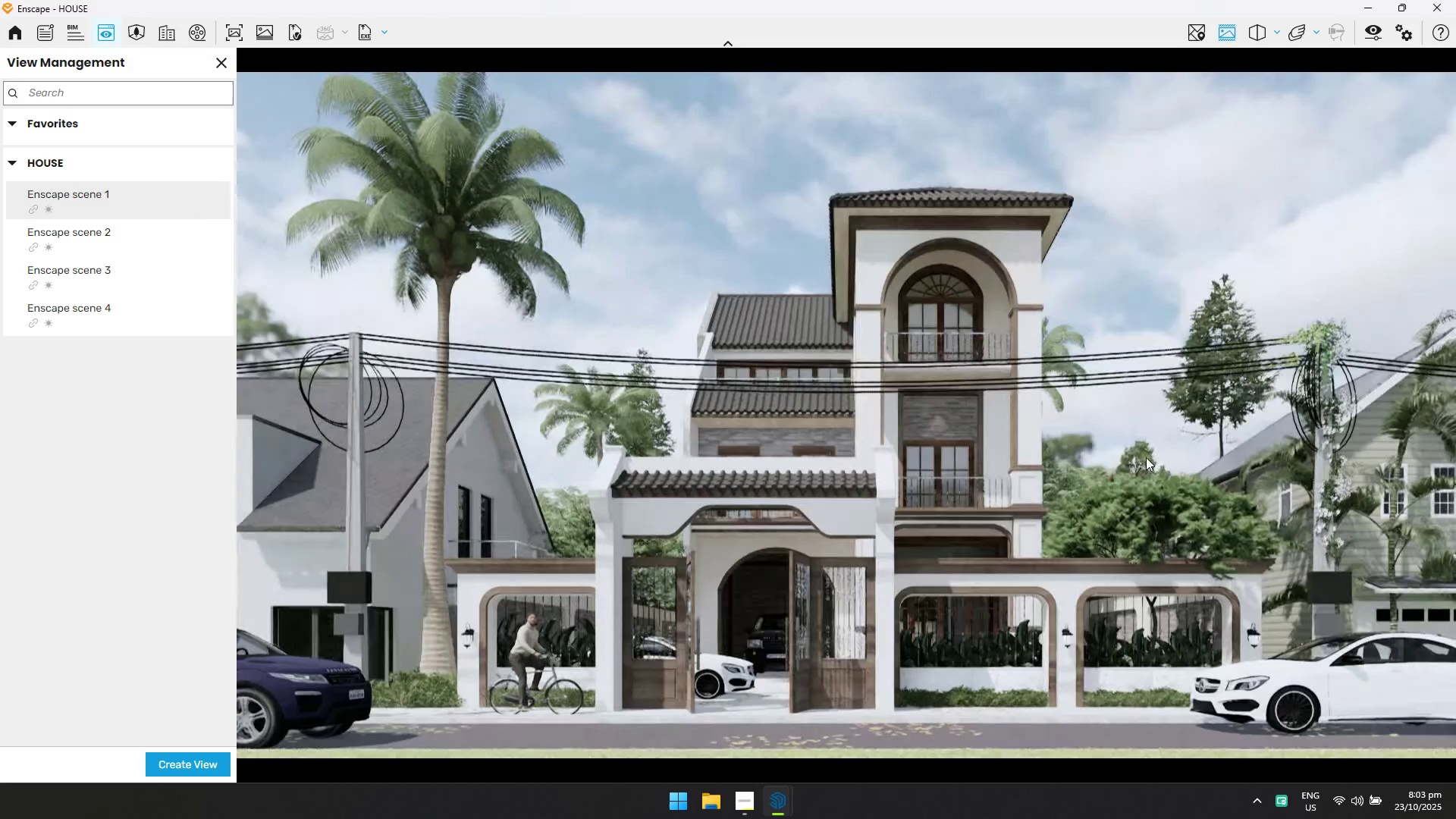 
key(Alt+Tab)
 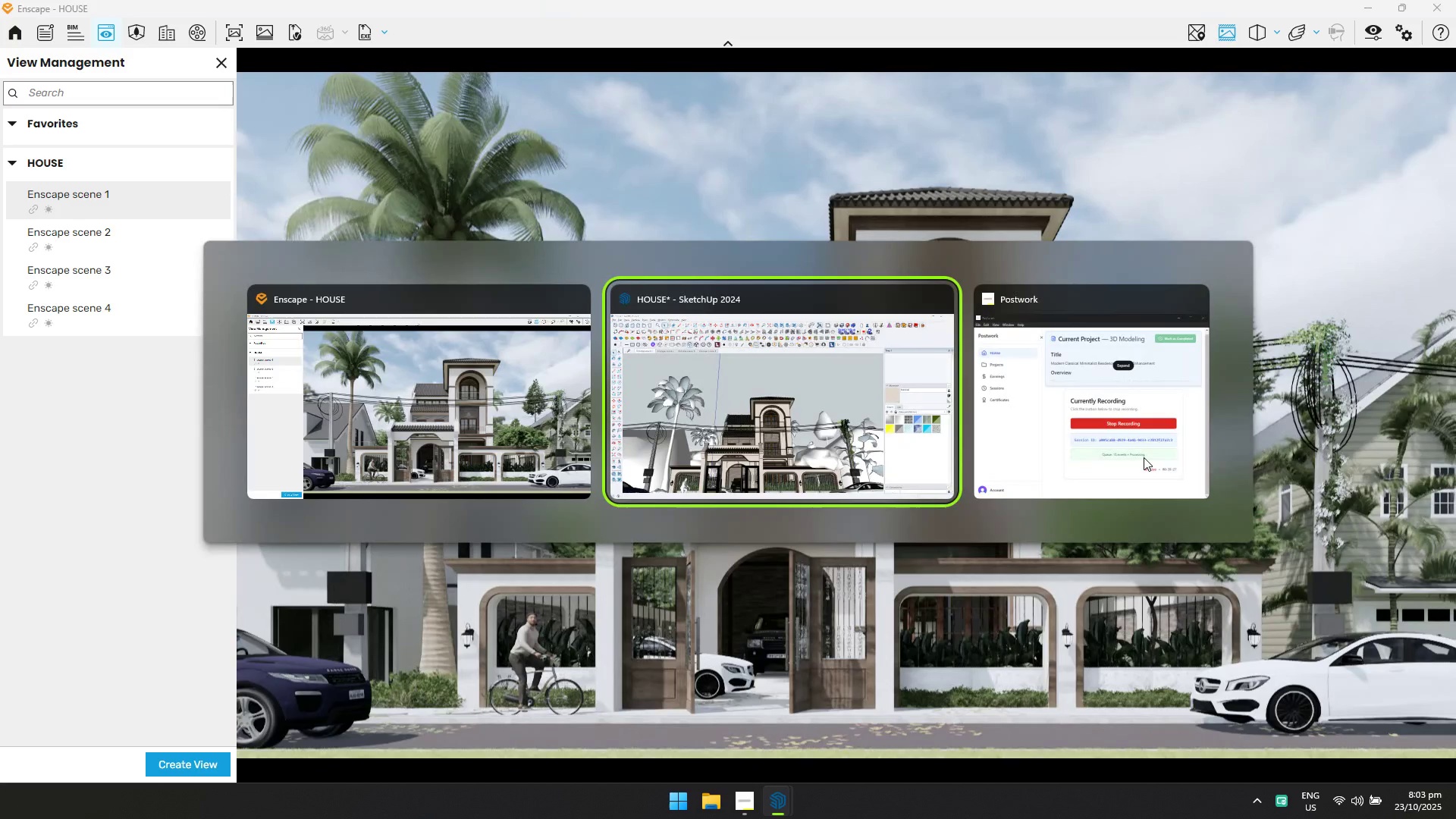 
key(Alt+Tab)